 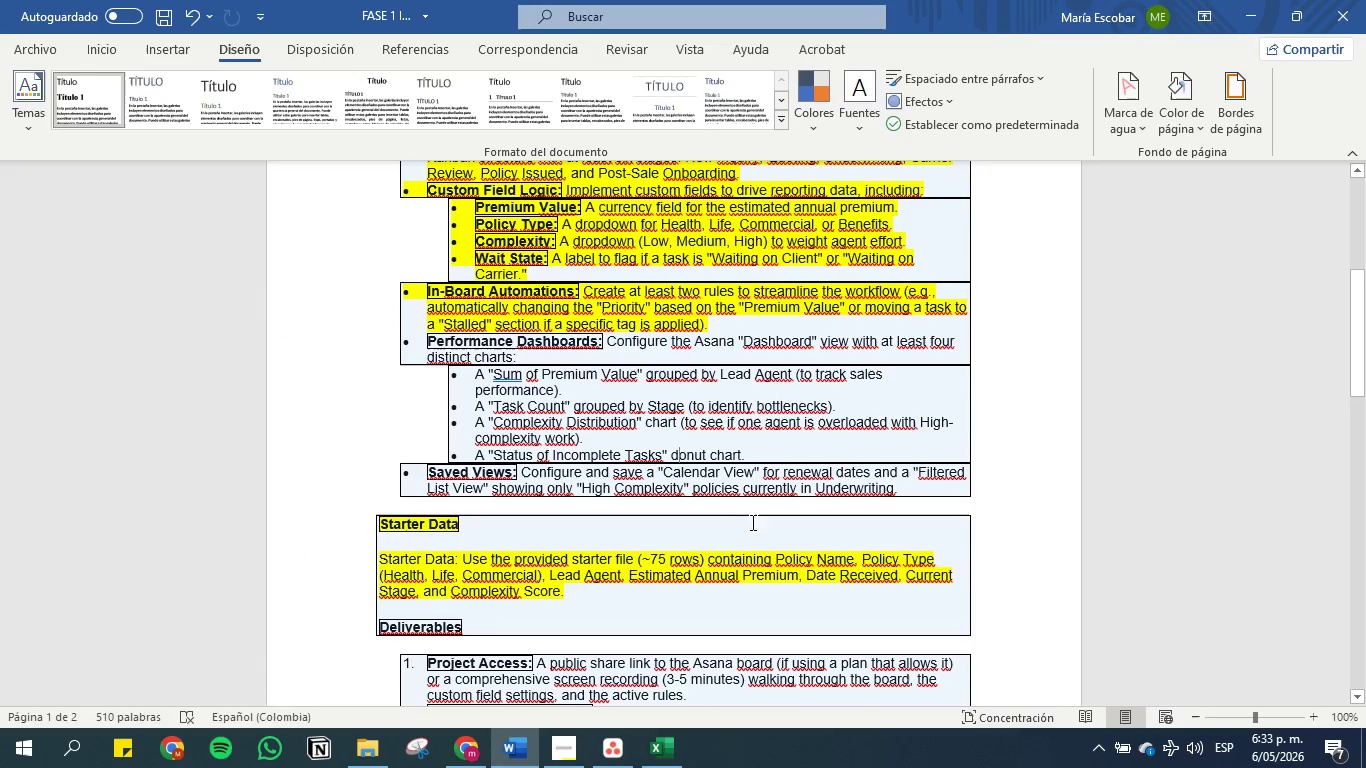 
left_click([621, 746])
 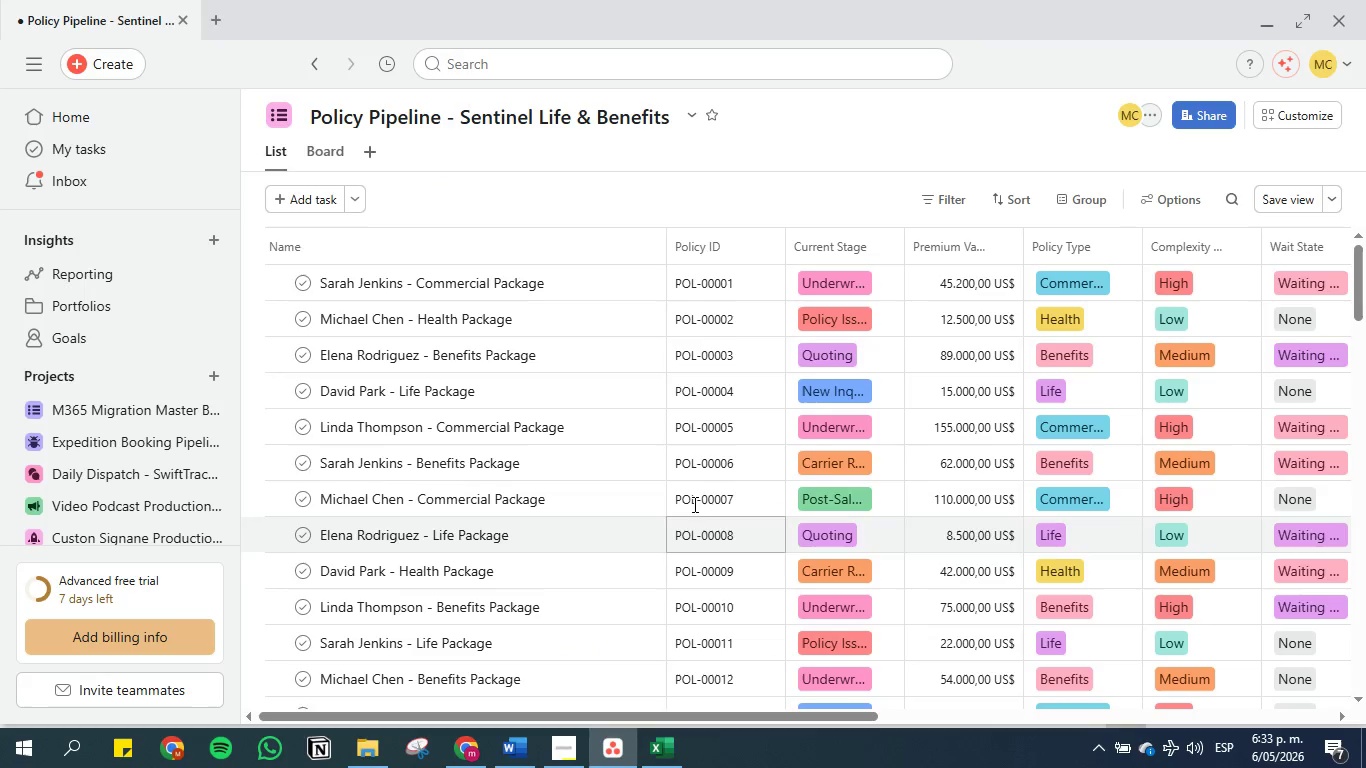 
scroll: coordinate [693, 503], scroll_direction: up, amount: 2.0
 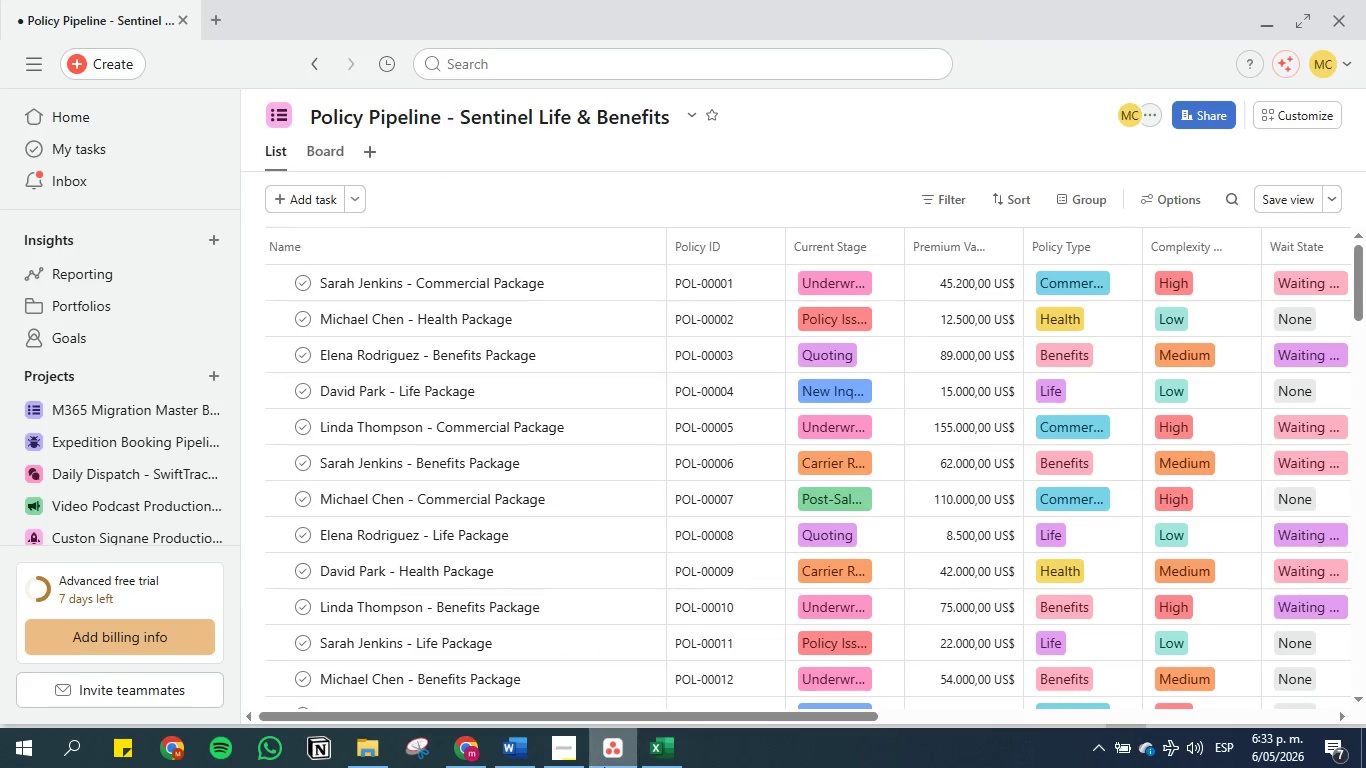 
mouse_move([628, 768])
 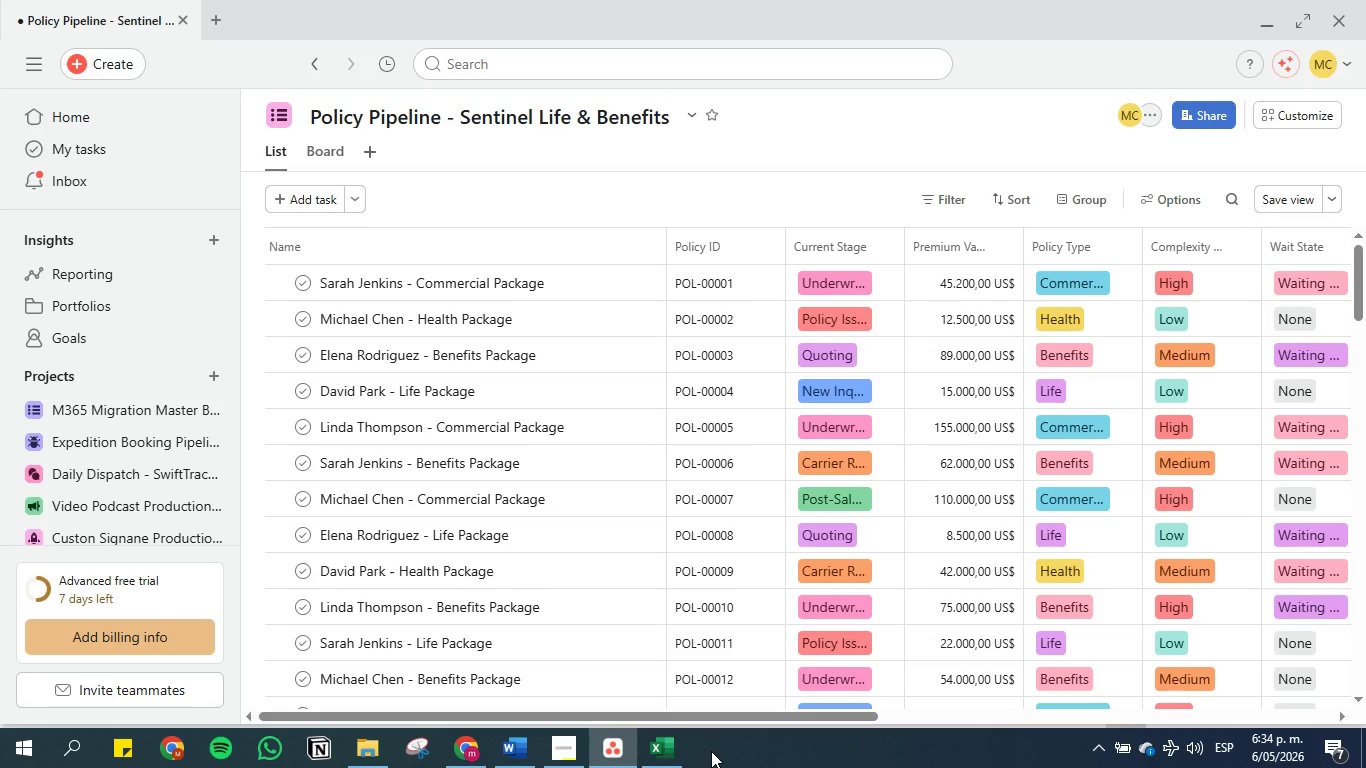 
wait(50.89)
 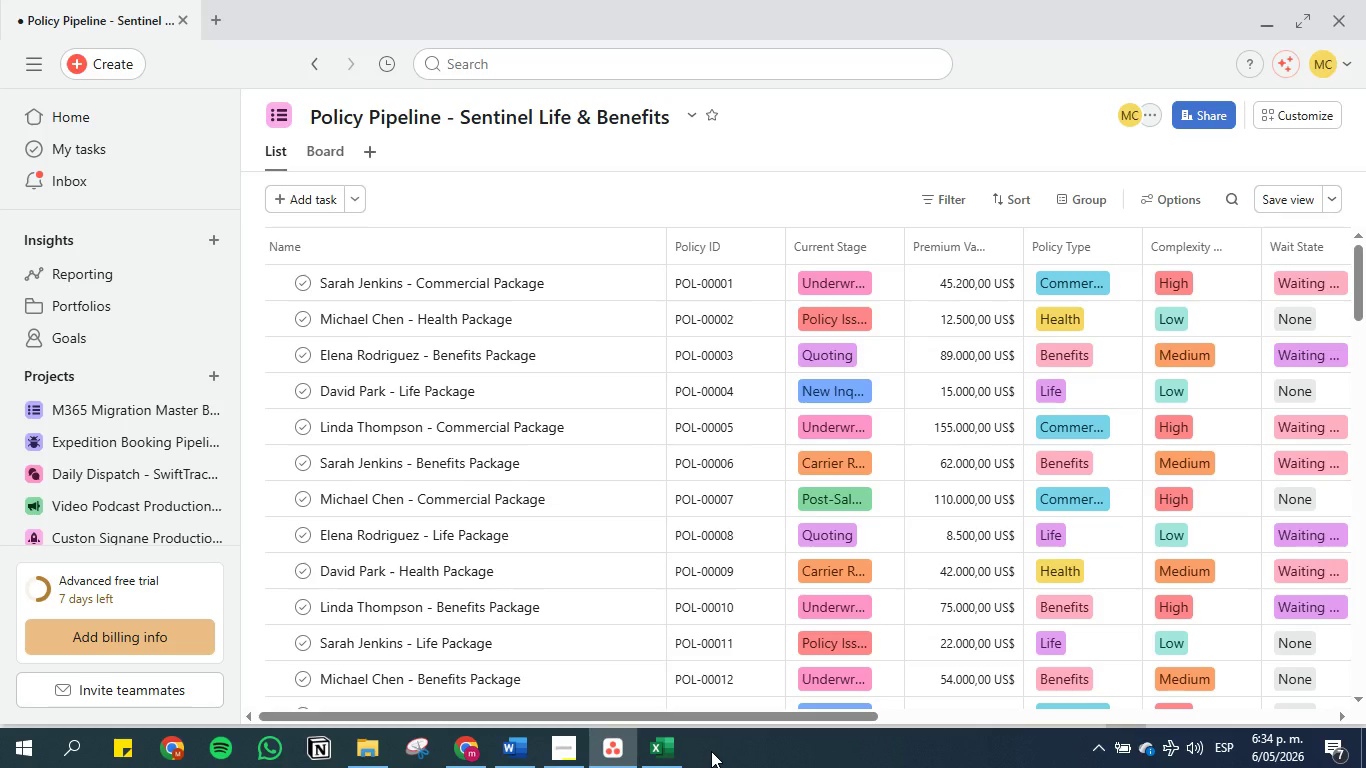 
mouse_move([523, 766])
 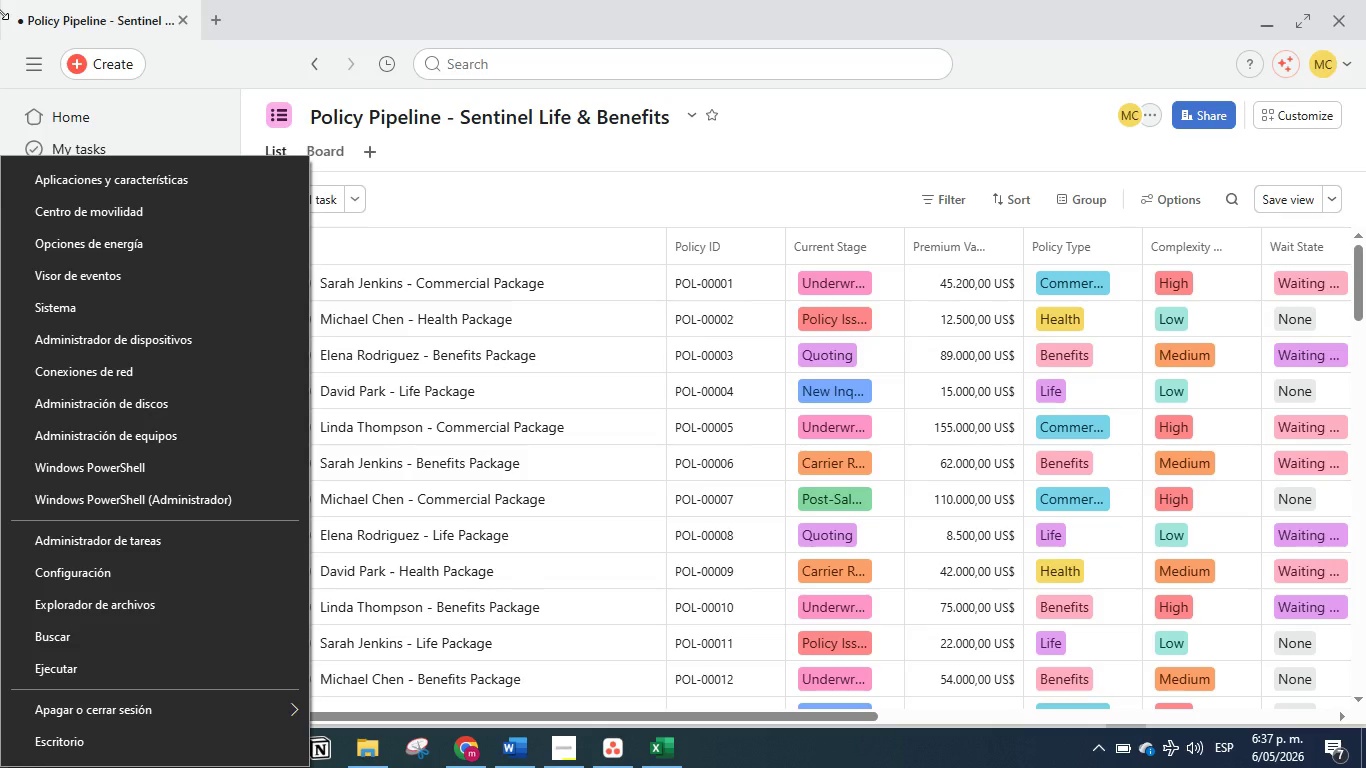 
wait(150.64)
 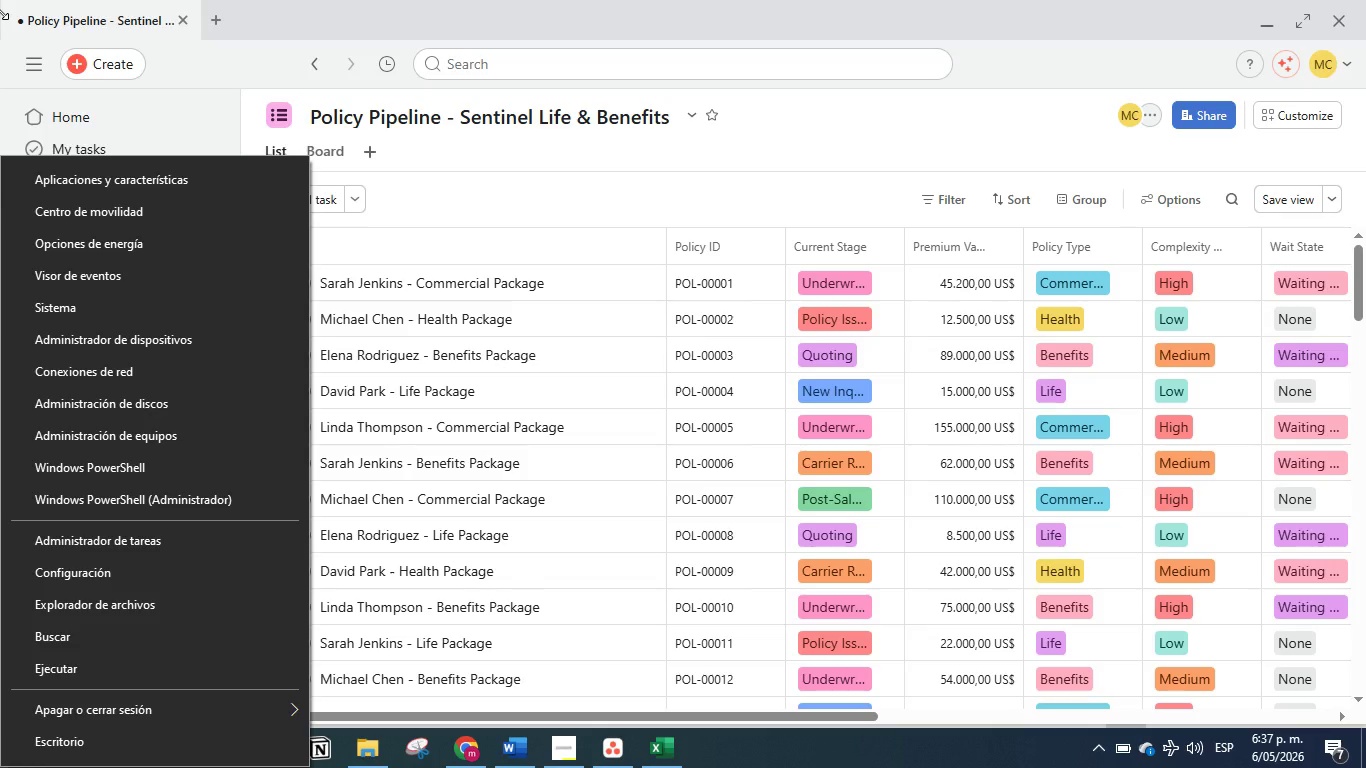 
key(ArrowDown)
 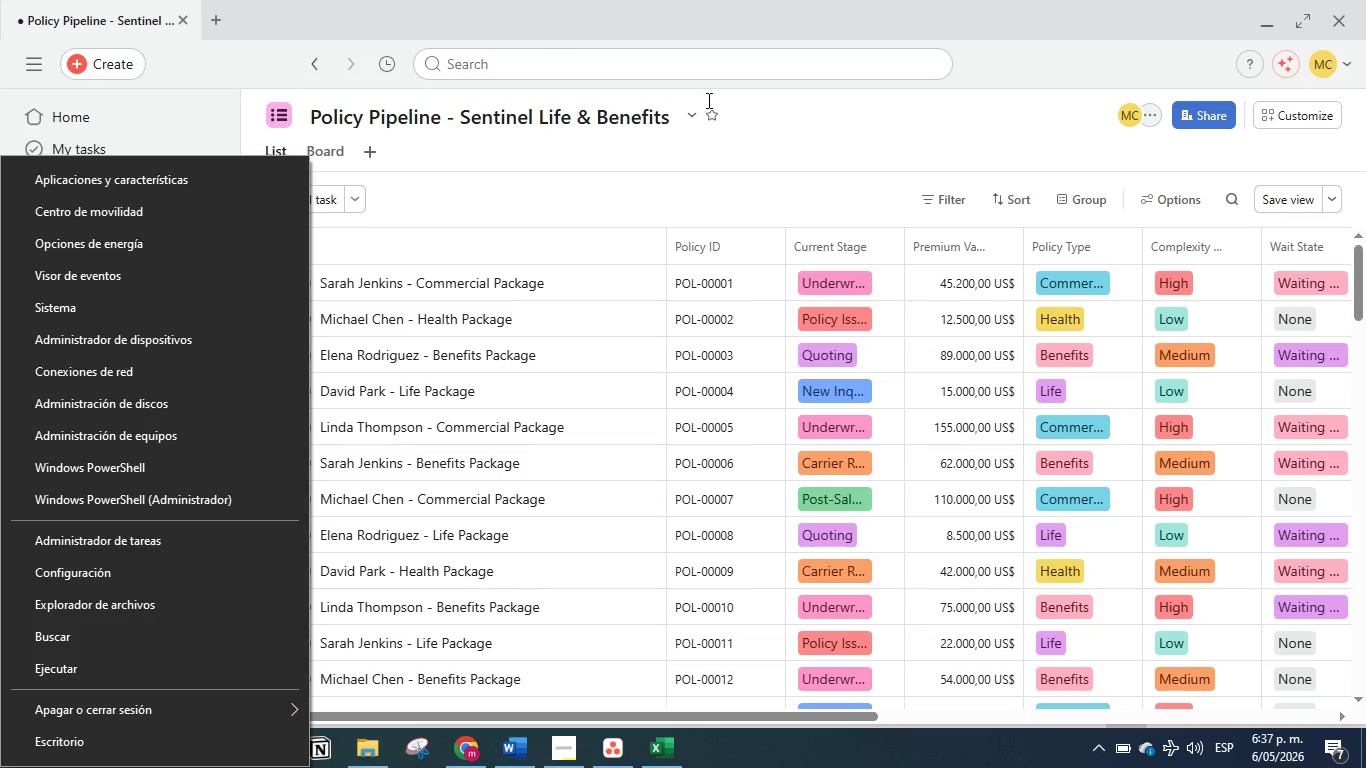 
left_click([806, 132])
 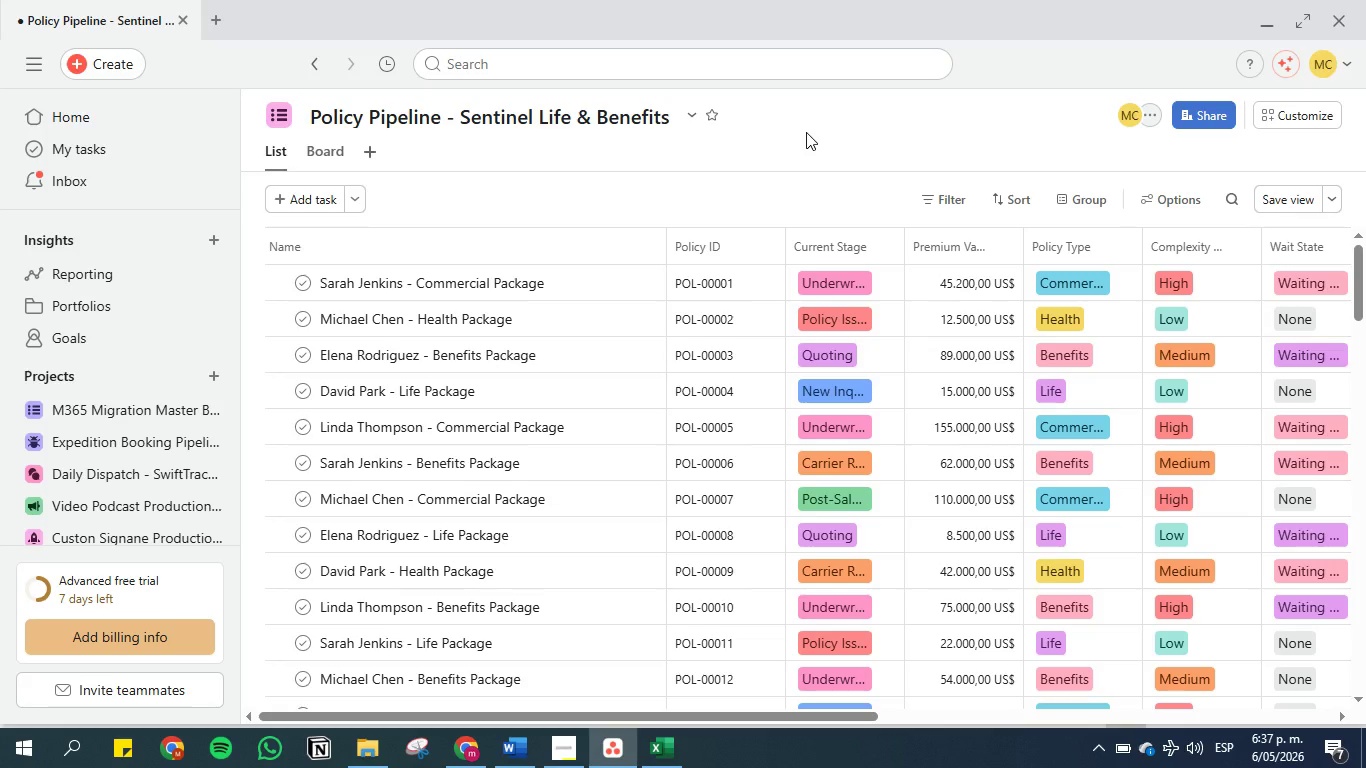 
wait(11.59)
 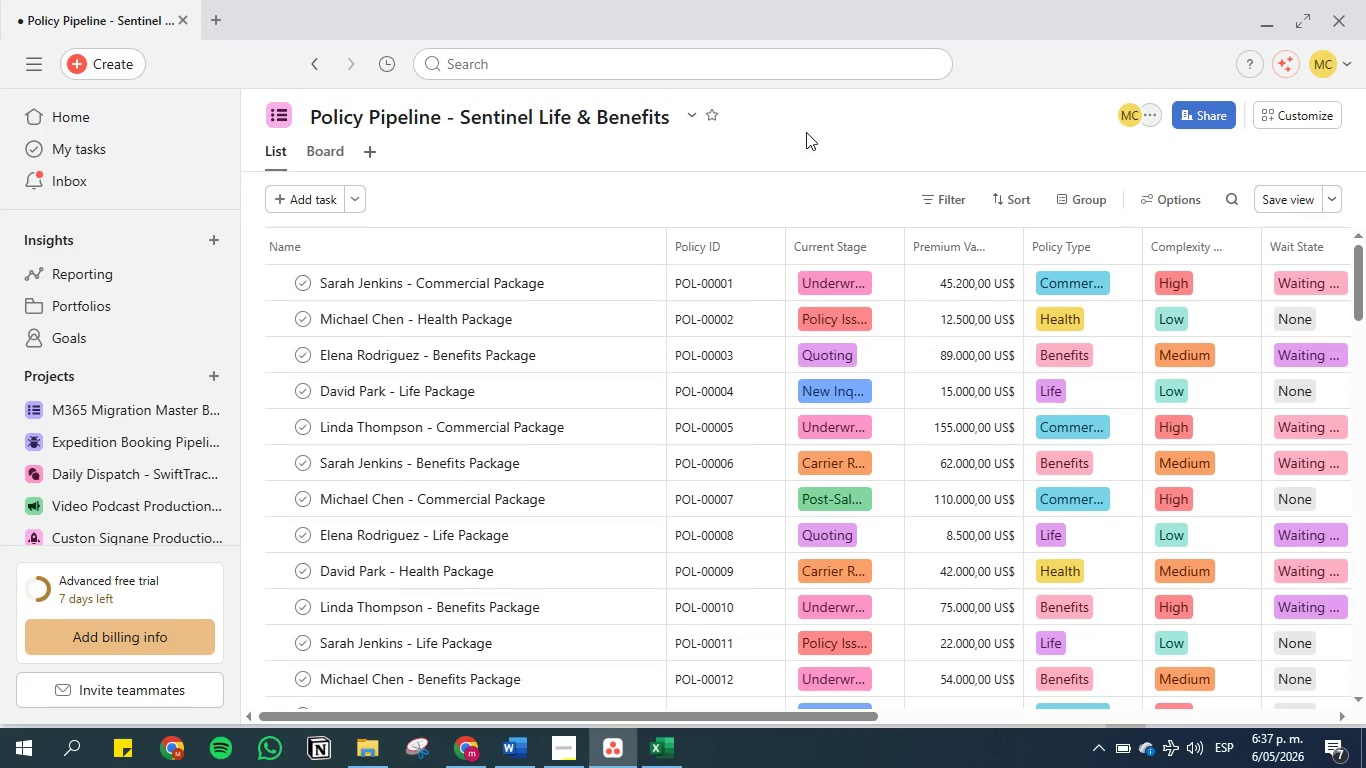 
left_click([531, 38])